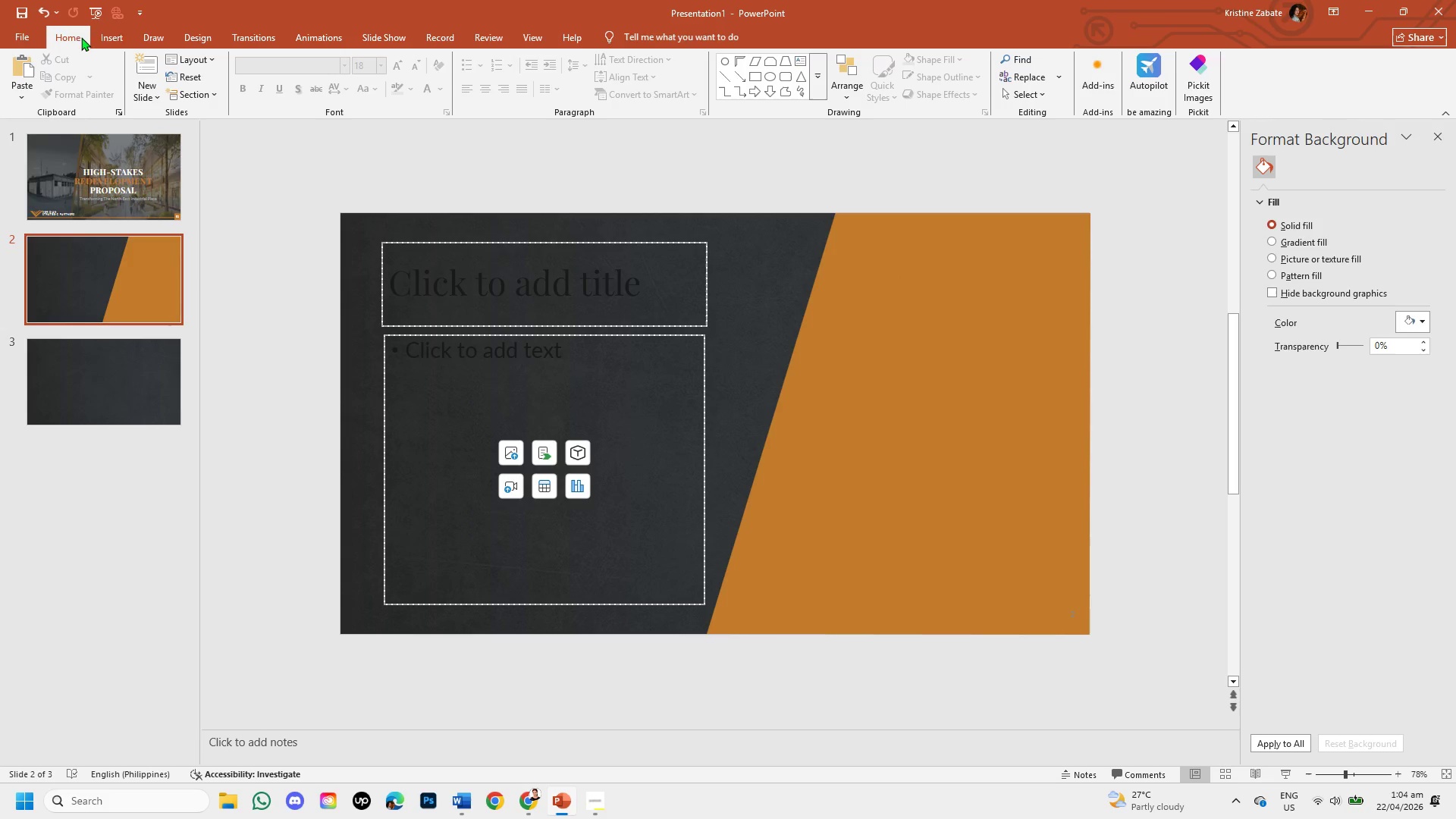 
left_click([111, 36])
 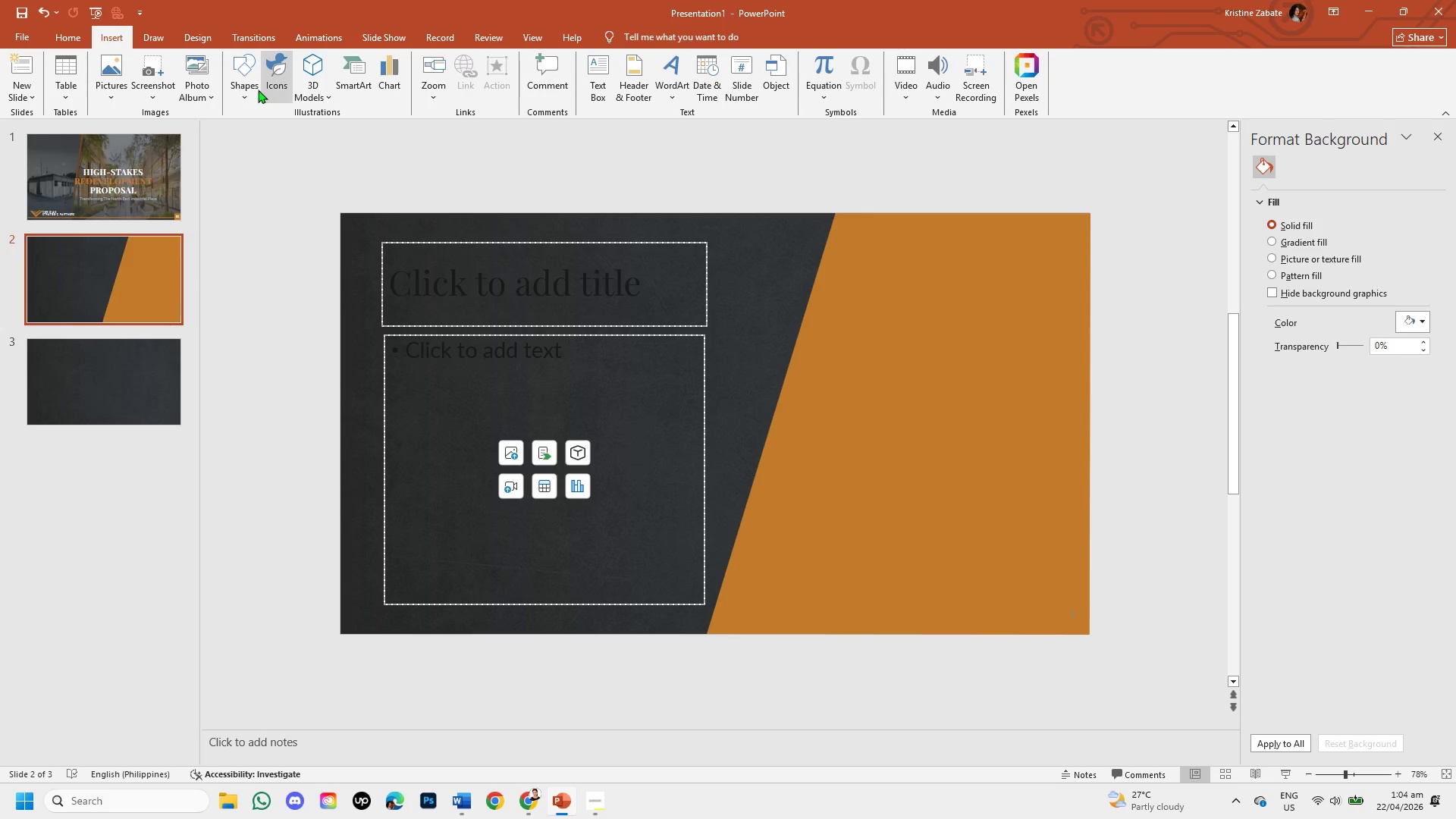 
left_click([247, 86])
 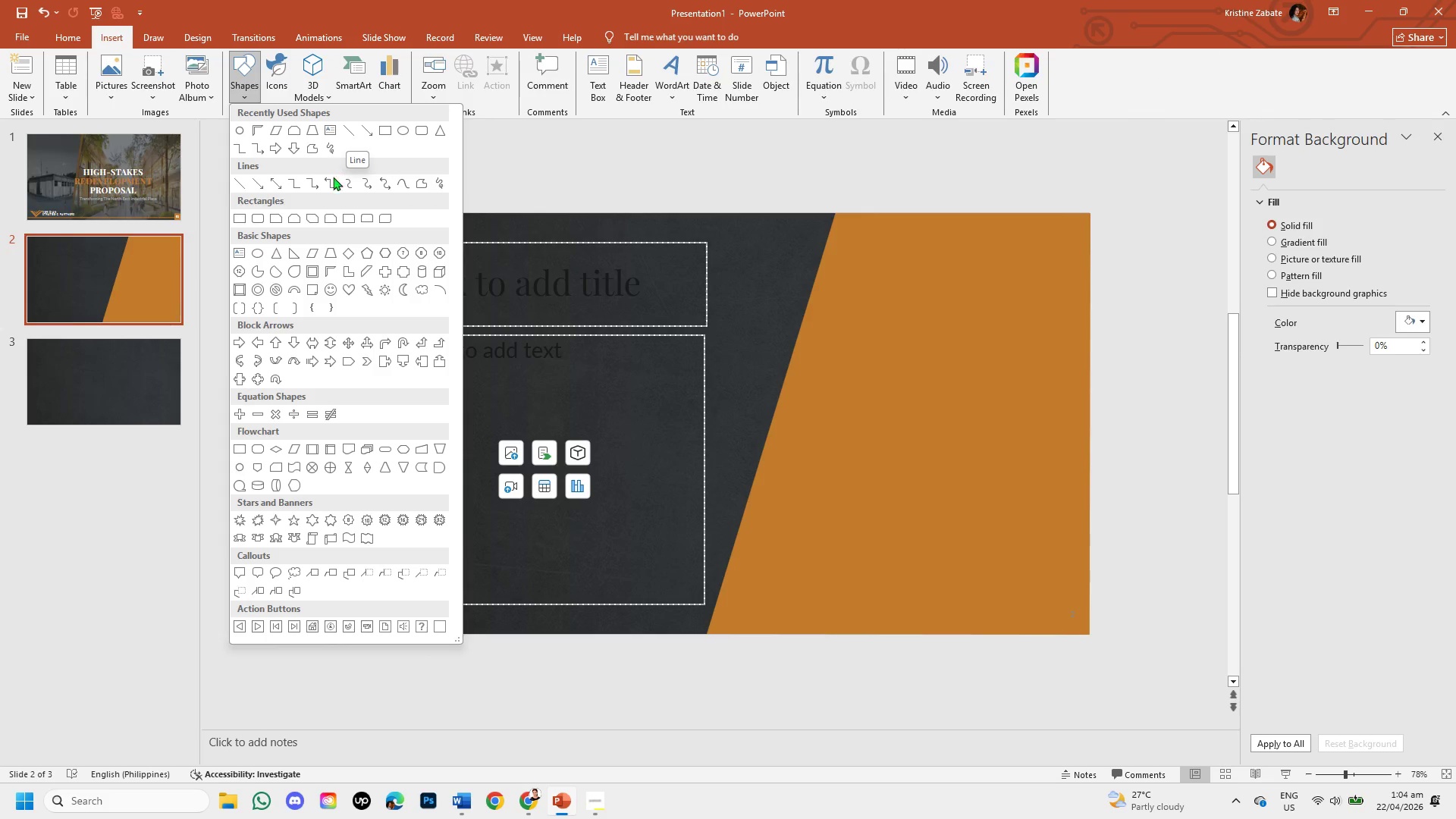 
left_click([329, 251])
 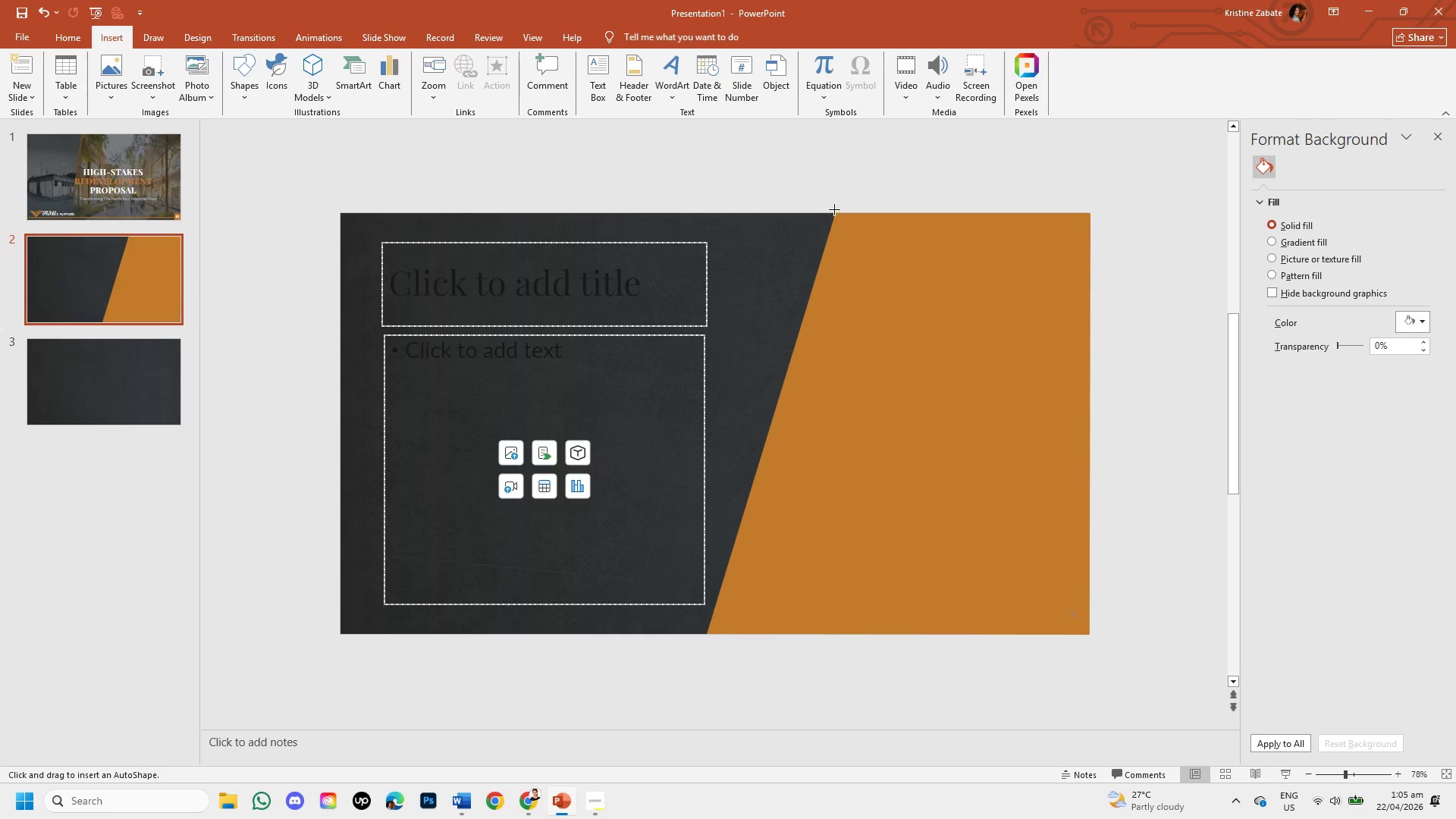 
left_click_drag(start_coordinate=[834, 209], to_coordinate=[1088, 633])
 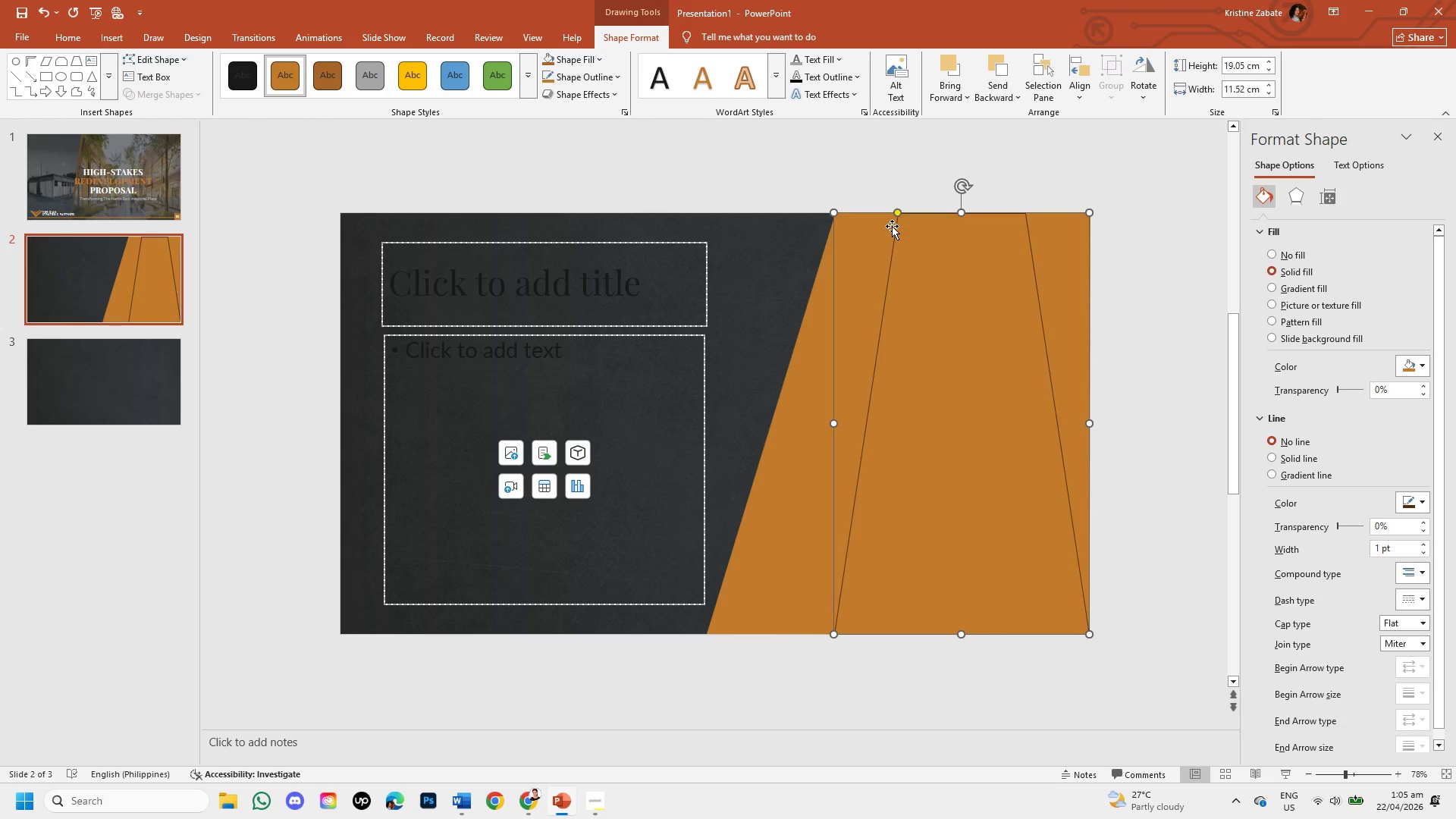 
right_click([894, 241])
 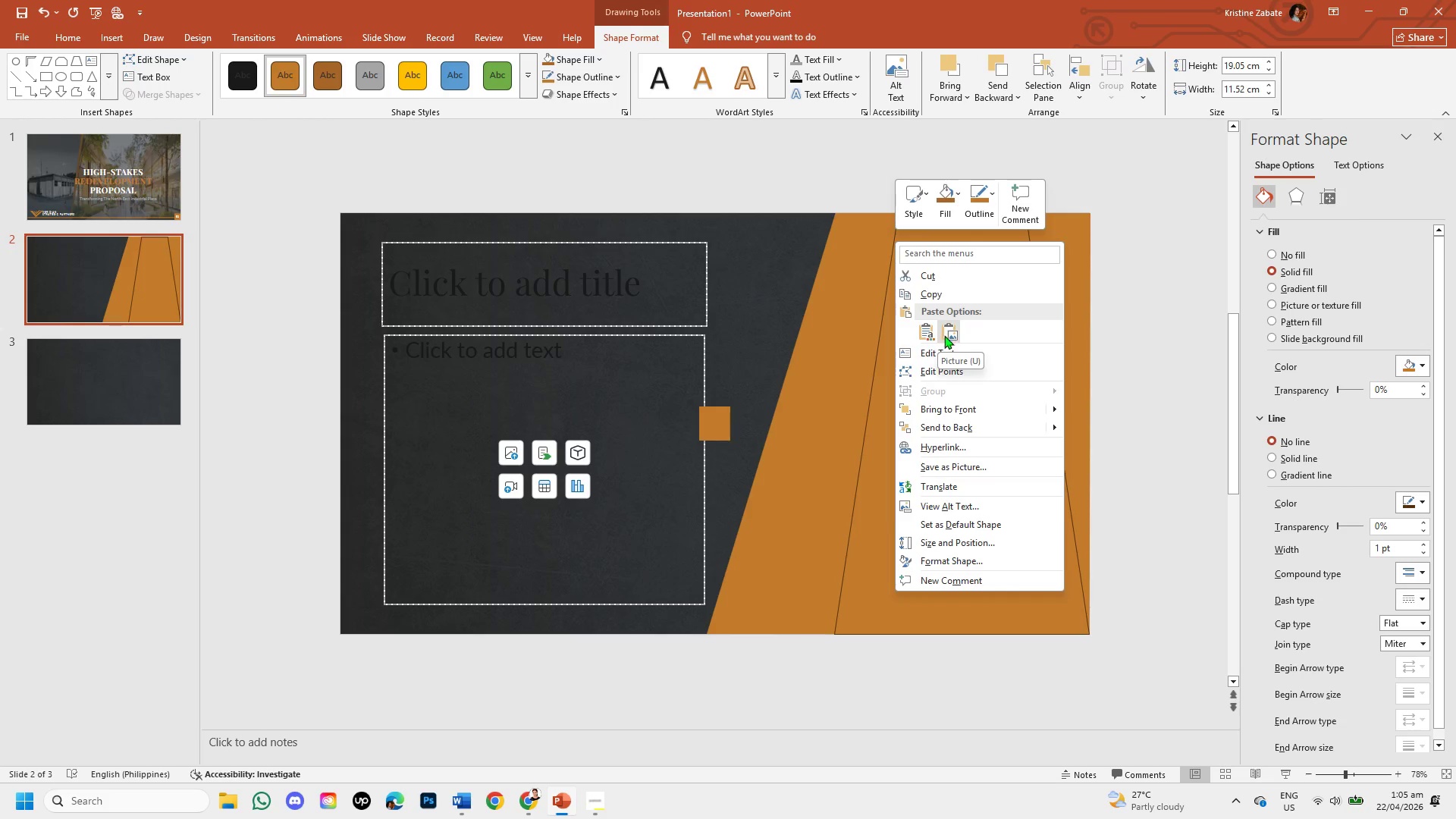 
left_click([965, 372])
 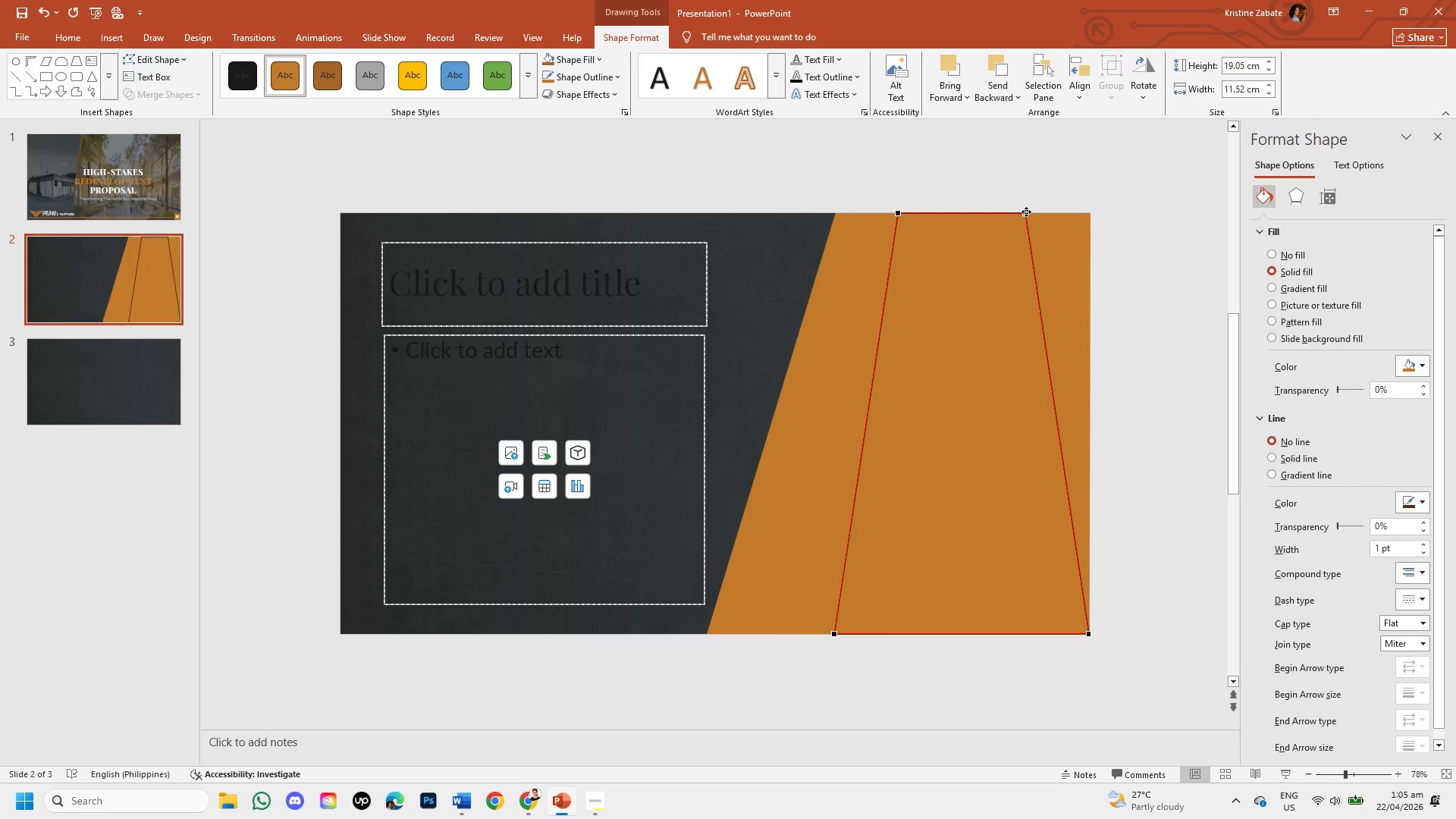 
left_click_drag(start_coordinate=[1026, 212], to_coordinate=[1090, 211])
 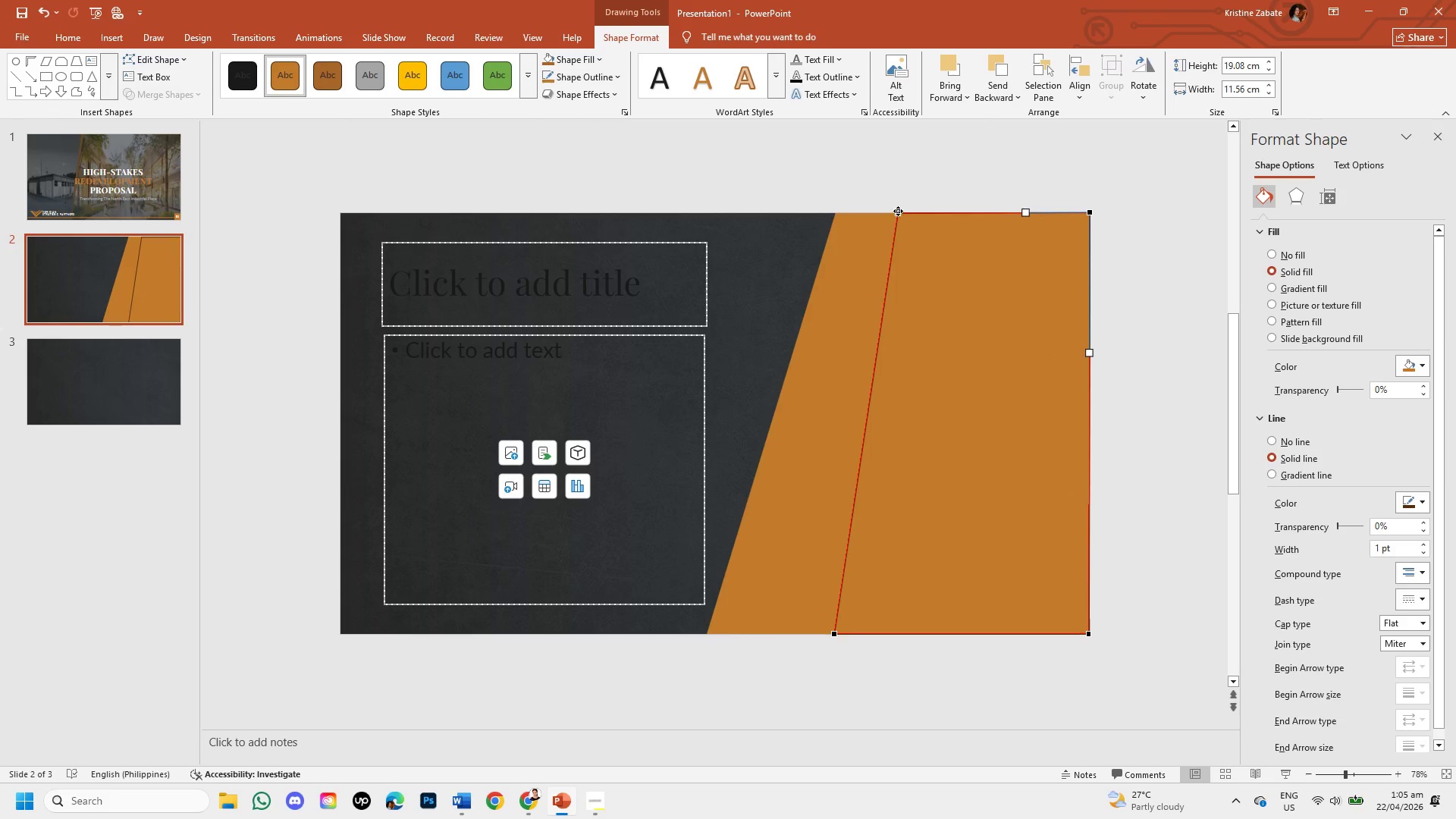 
left_click_drag(start_coordinate=[896, 211], to_coordinate=[834, 211])
 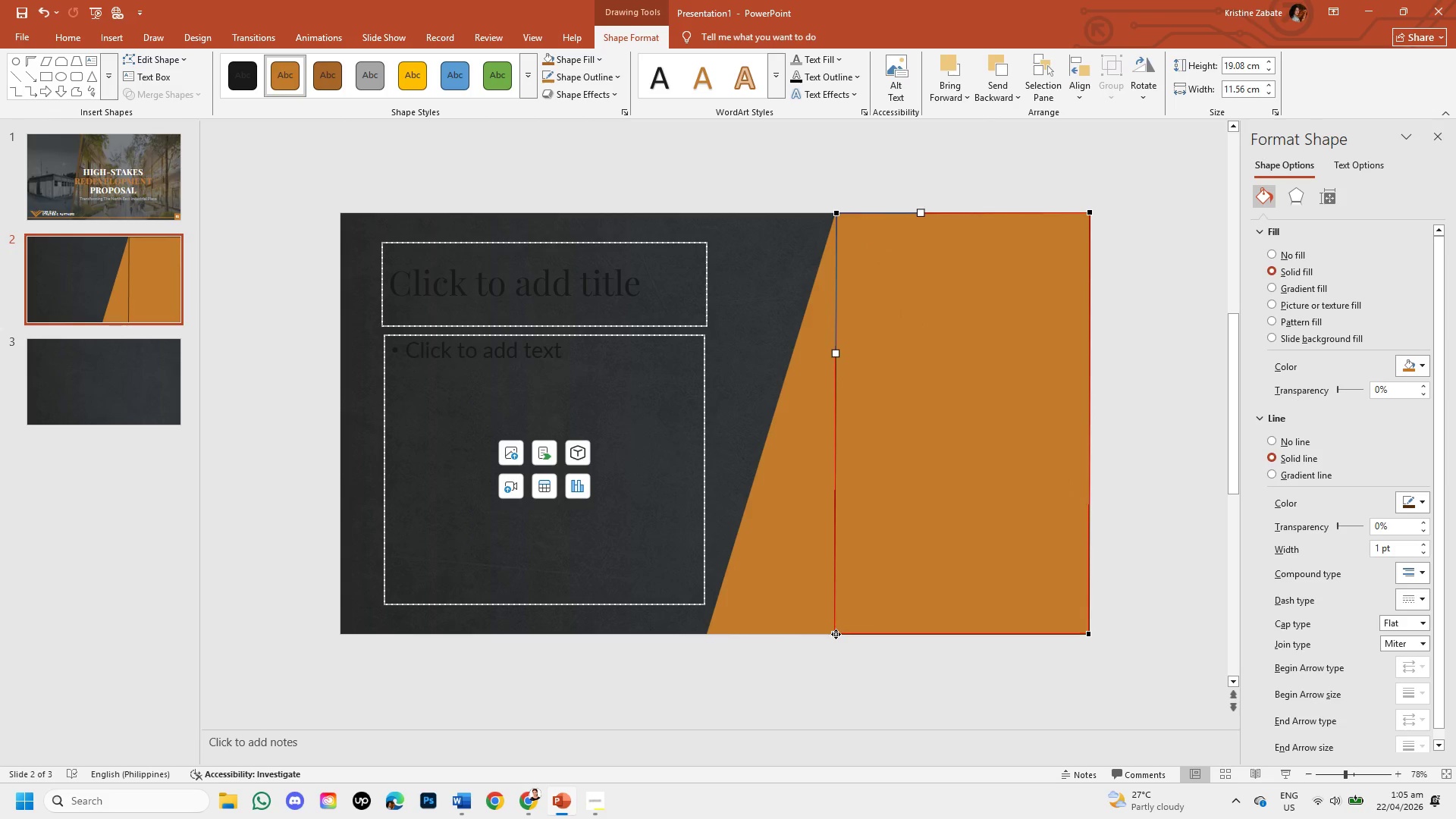 
left_click_drag(start_coordinate=[836, 634], to_coordinate=[708, 634])
 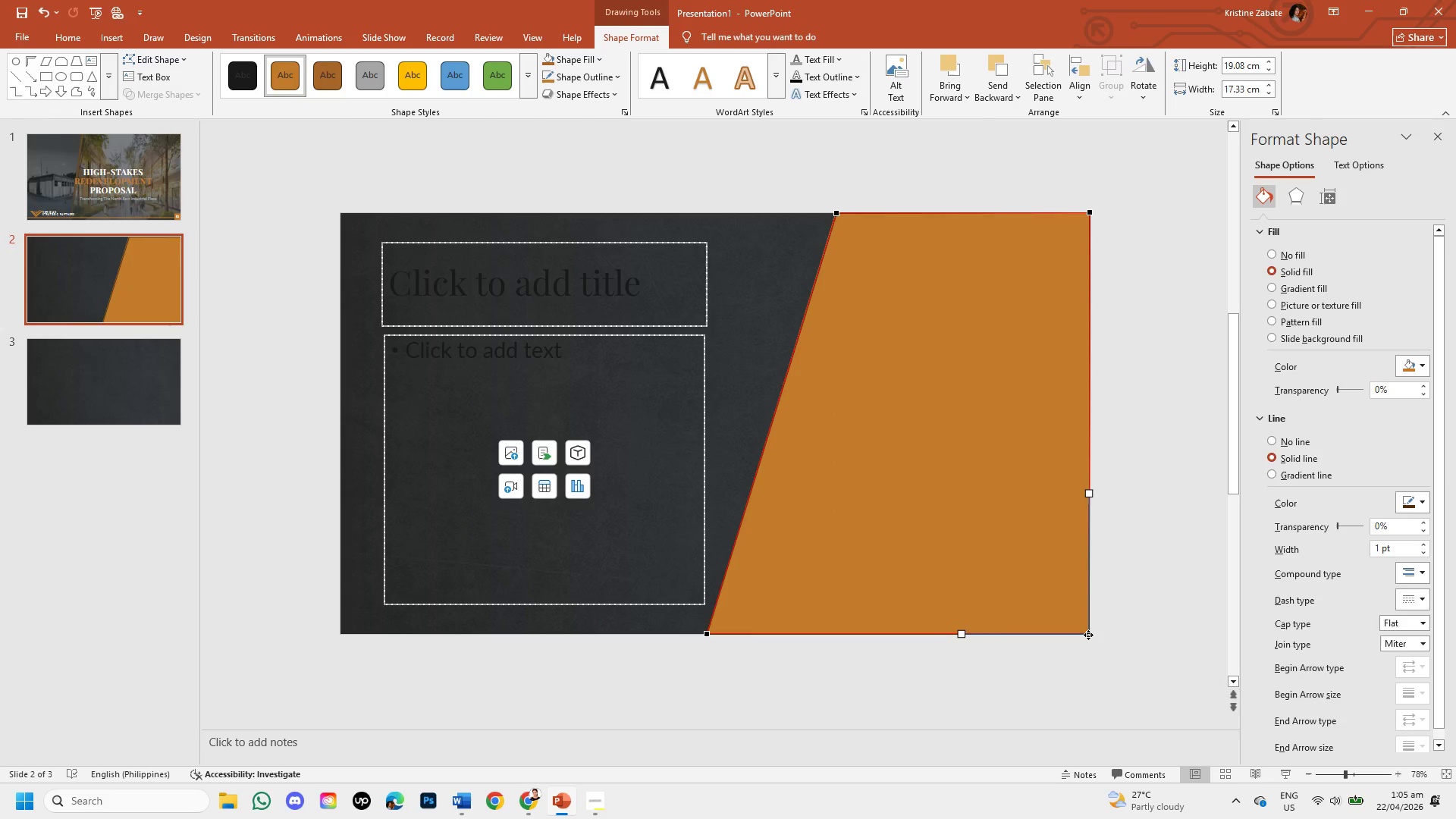 
left_click([1088, 635])
 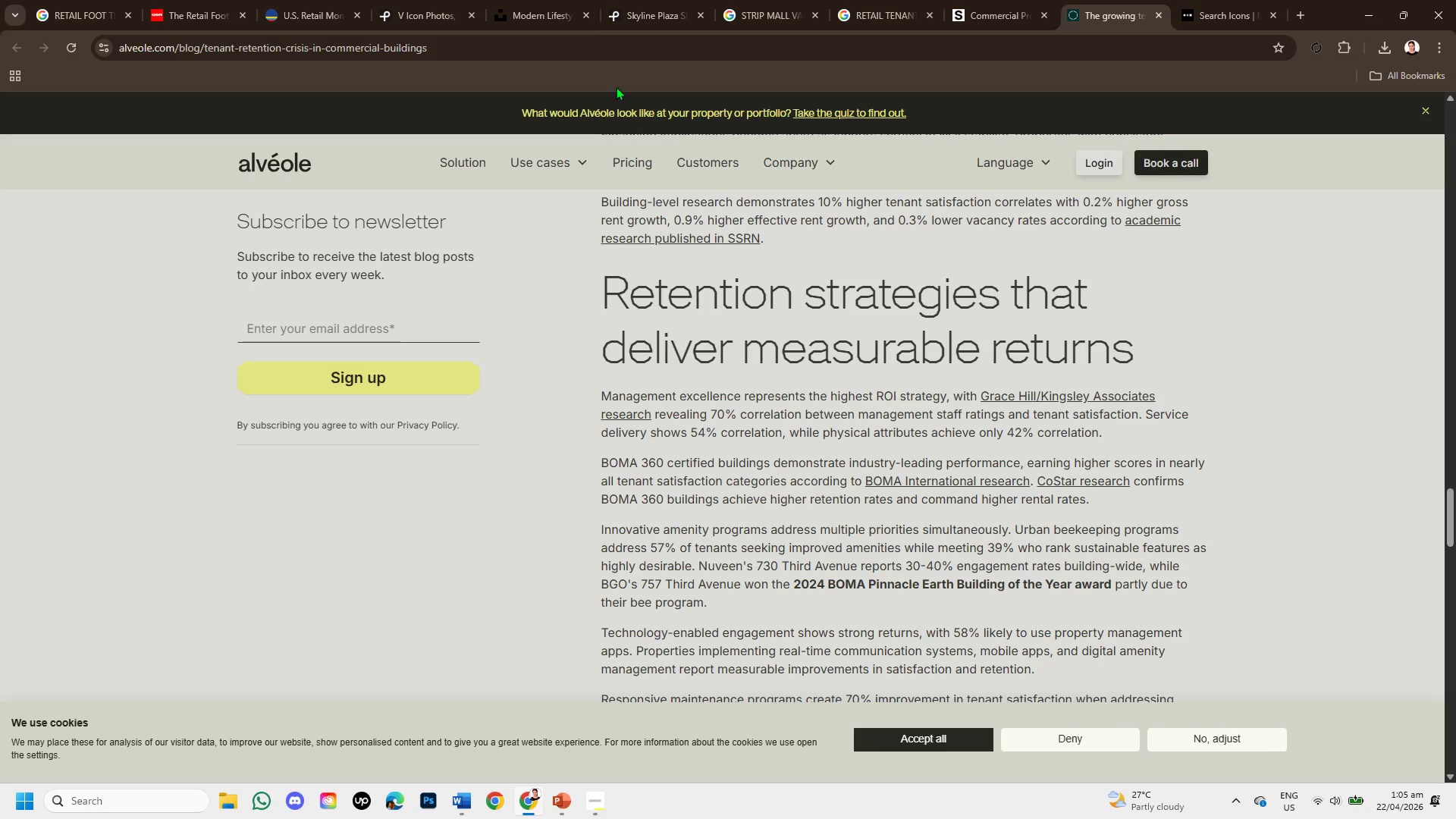 
left_click([405, 0])
 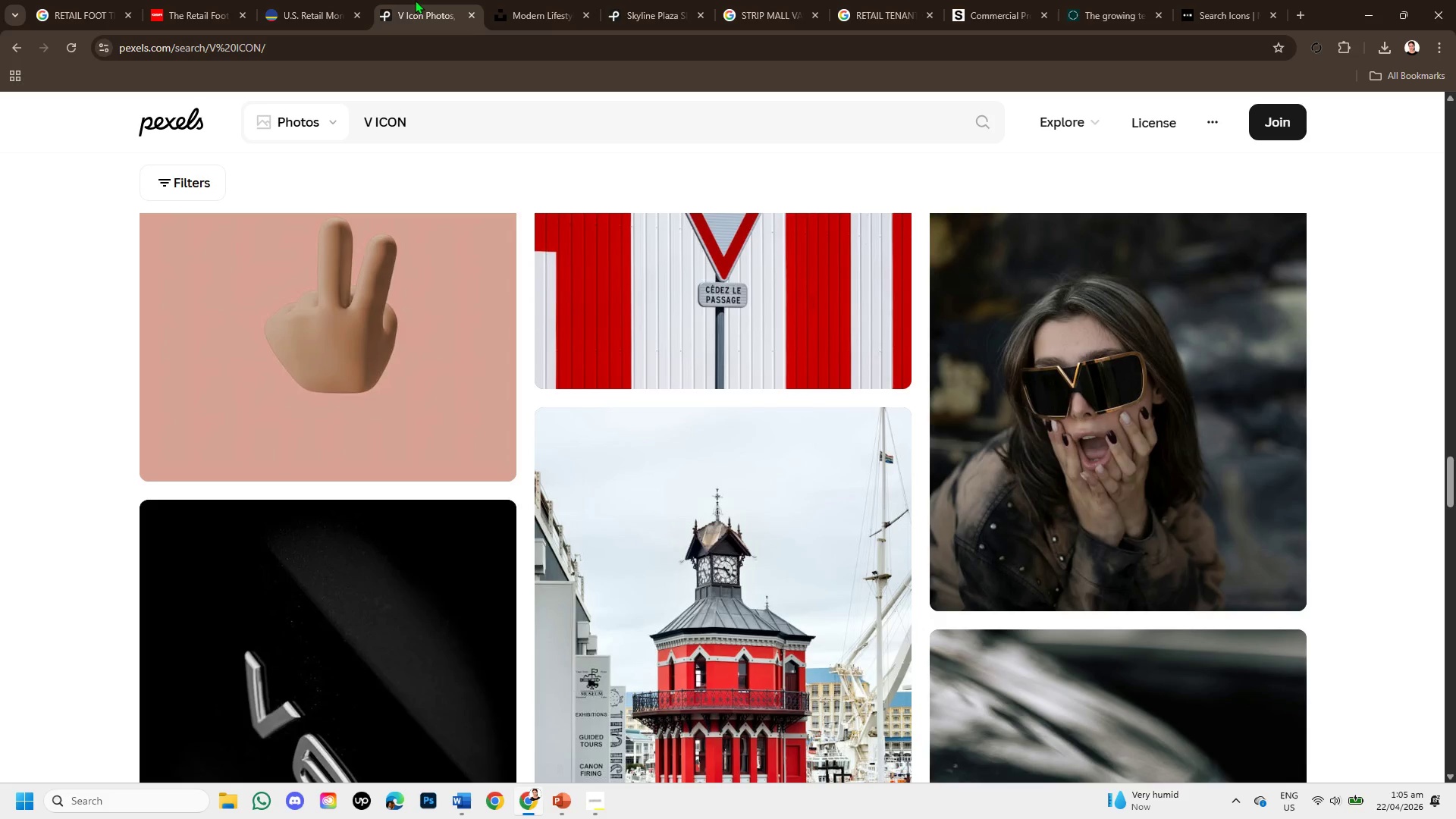 
wait(5.25)
 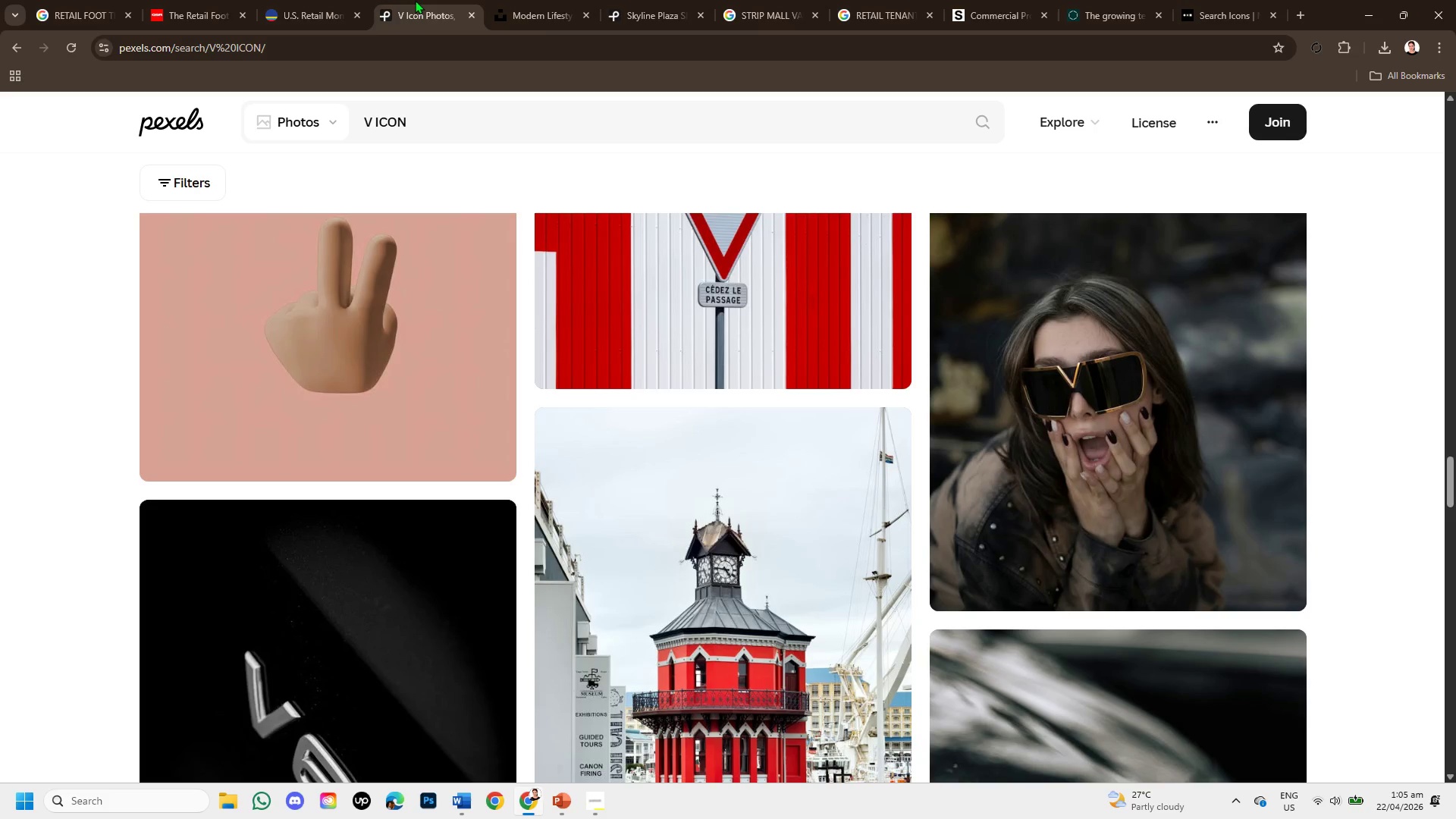 
left_click([454, 111])
 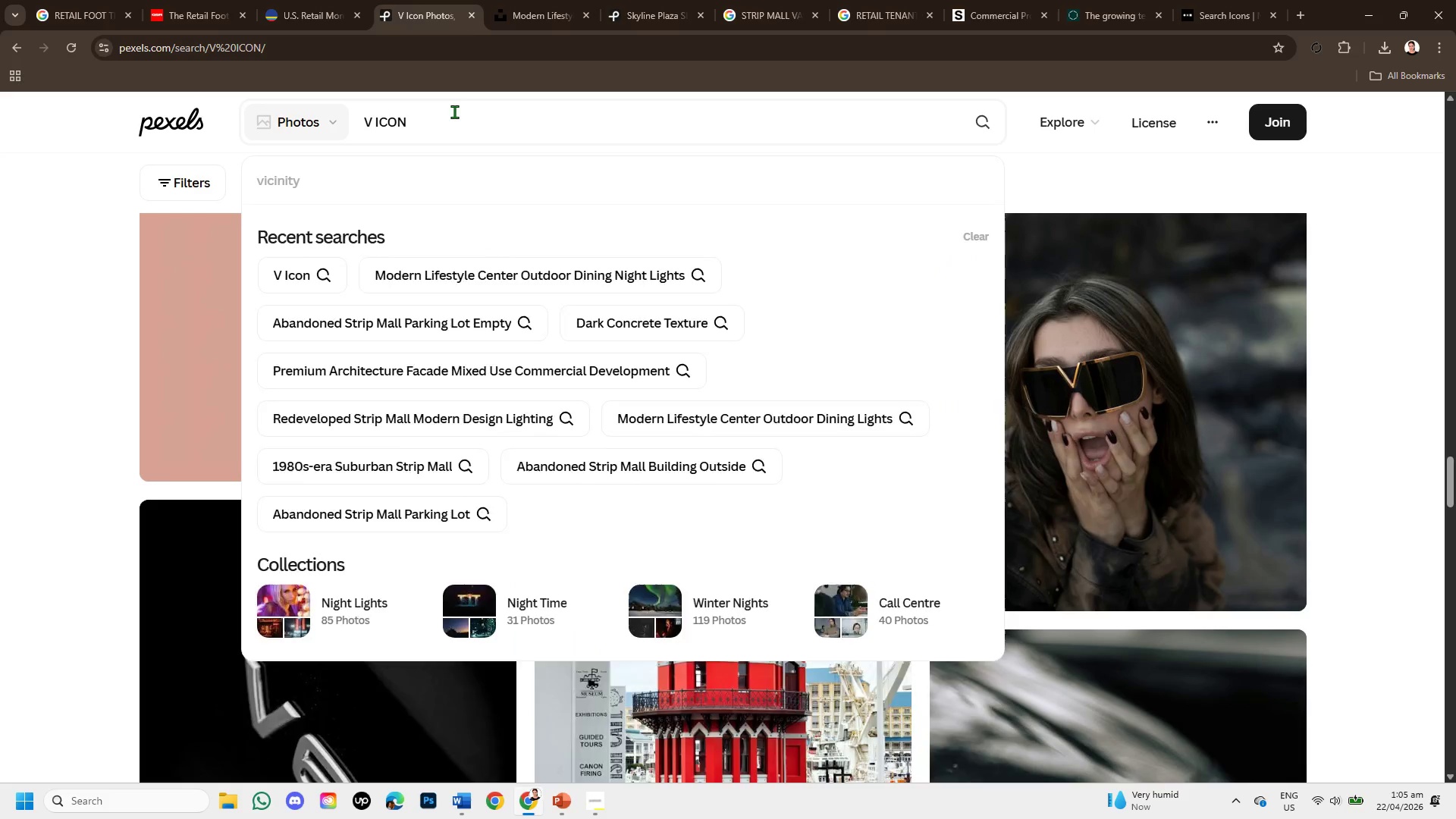 
hold_key(key=Backspace, duration=0.92)
 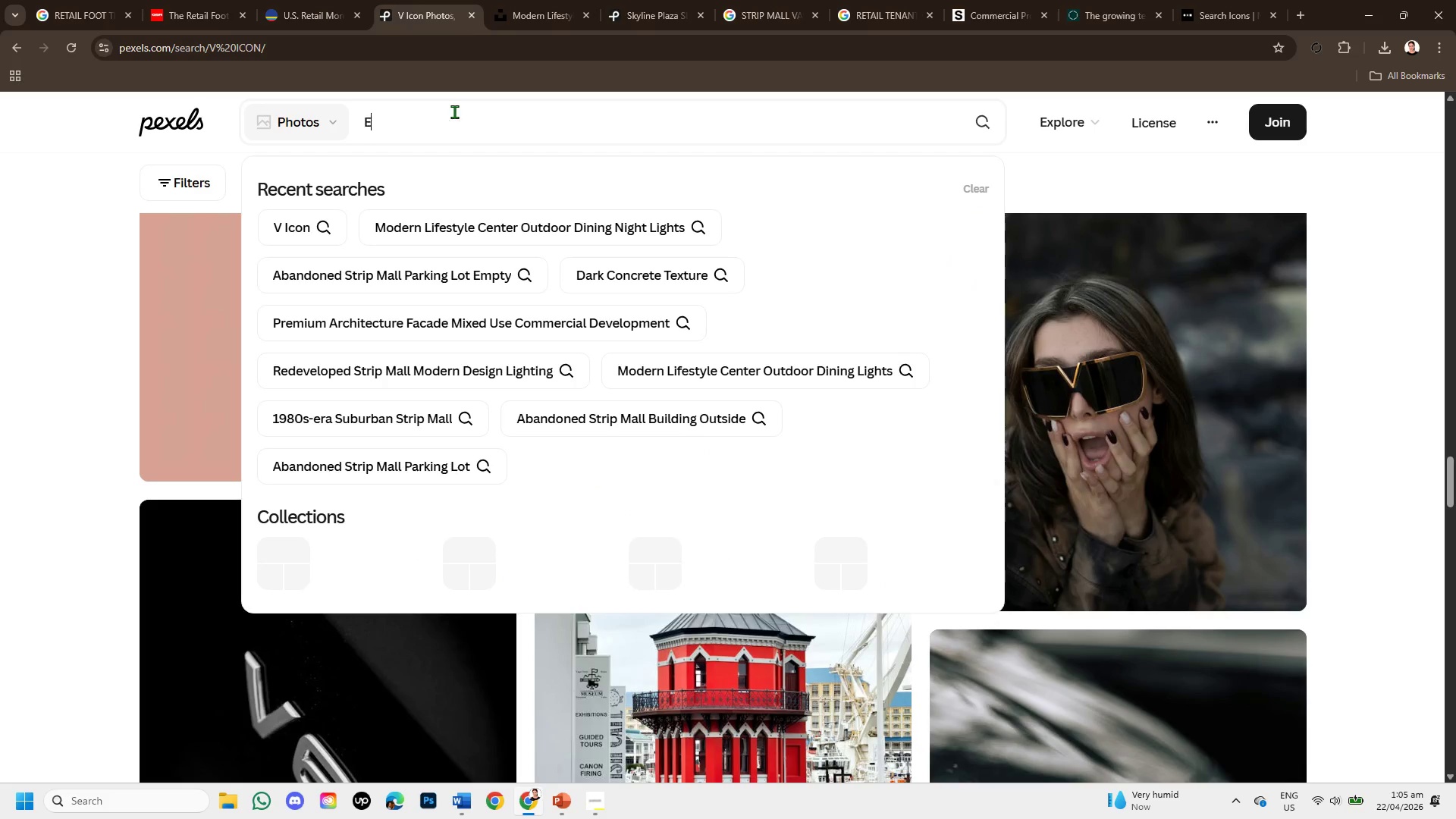 
type(EMPTY RETAIL P[LAZA)
key(Backspace)
key(Backspace)
key(Backspace)
key(Backspace)
key(Backspace)
key(Backspace)
type(PLAZA WIDE )
 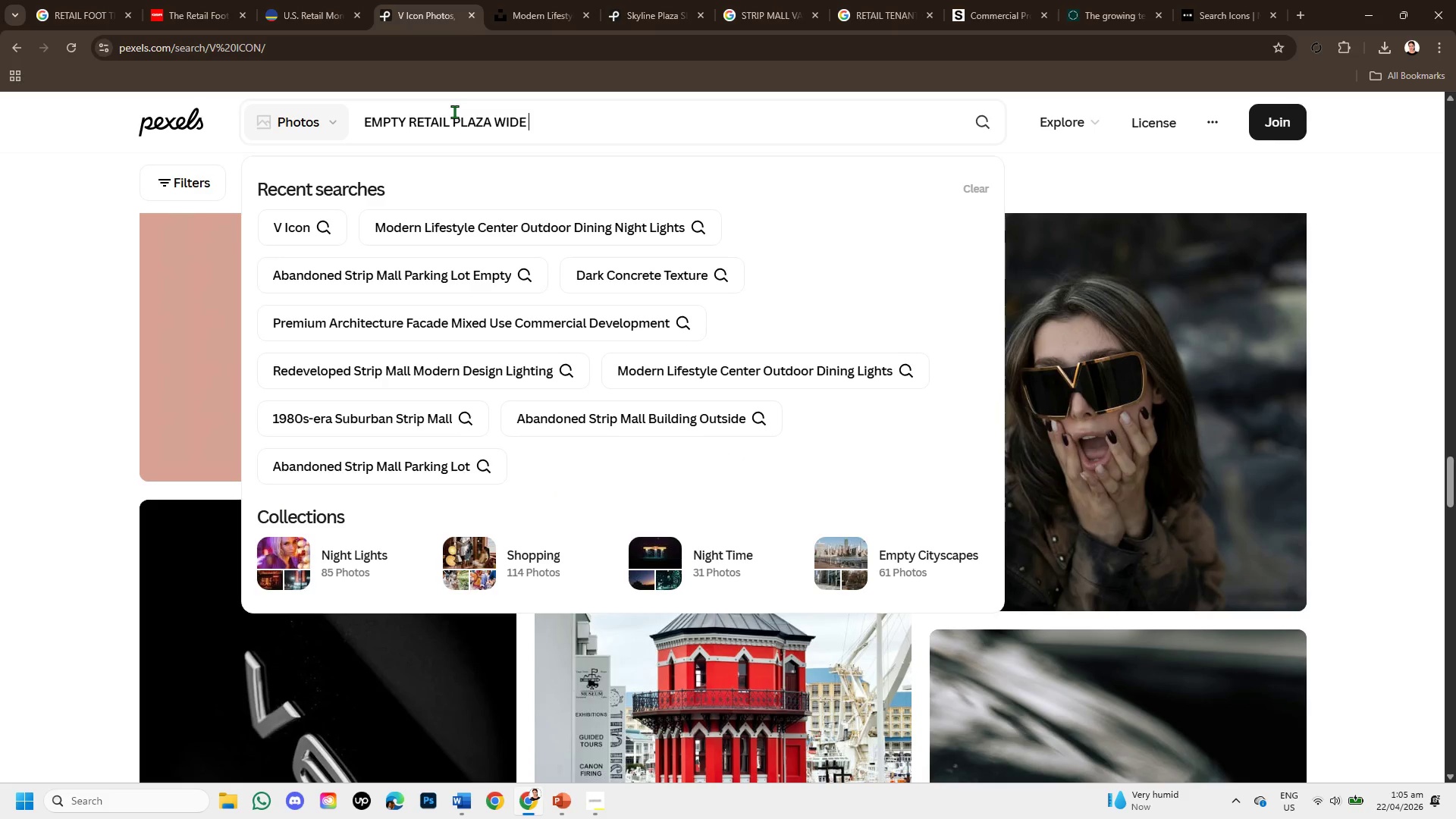 
key(Enter)
 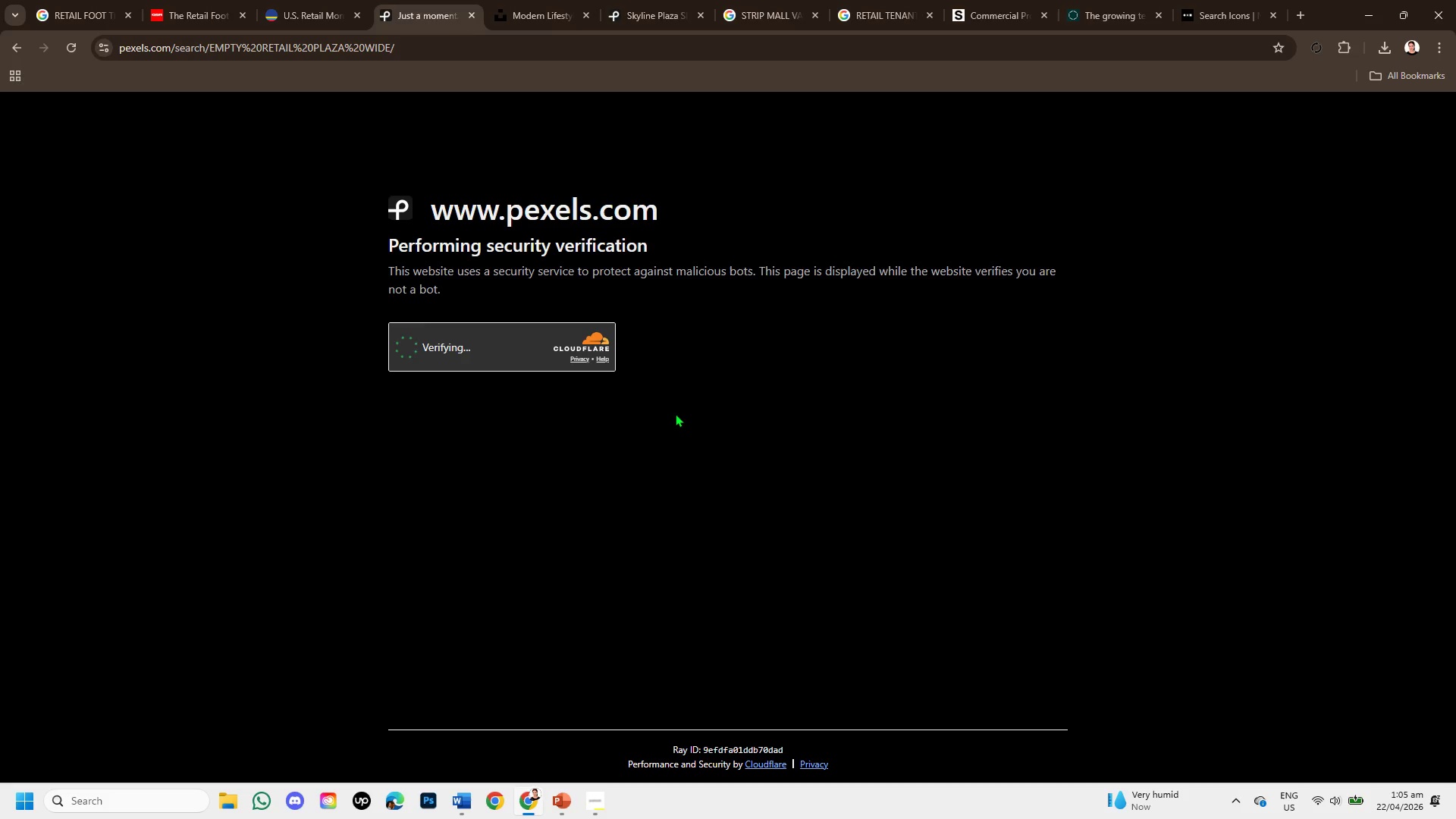 
mouse_move([500, 17])
 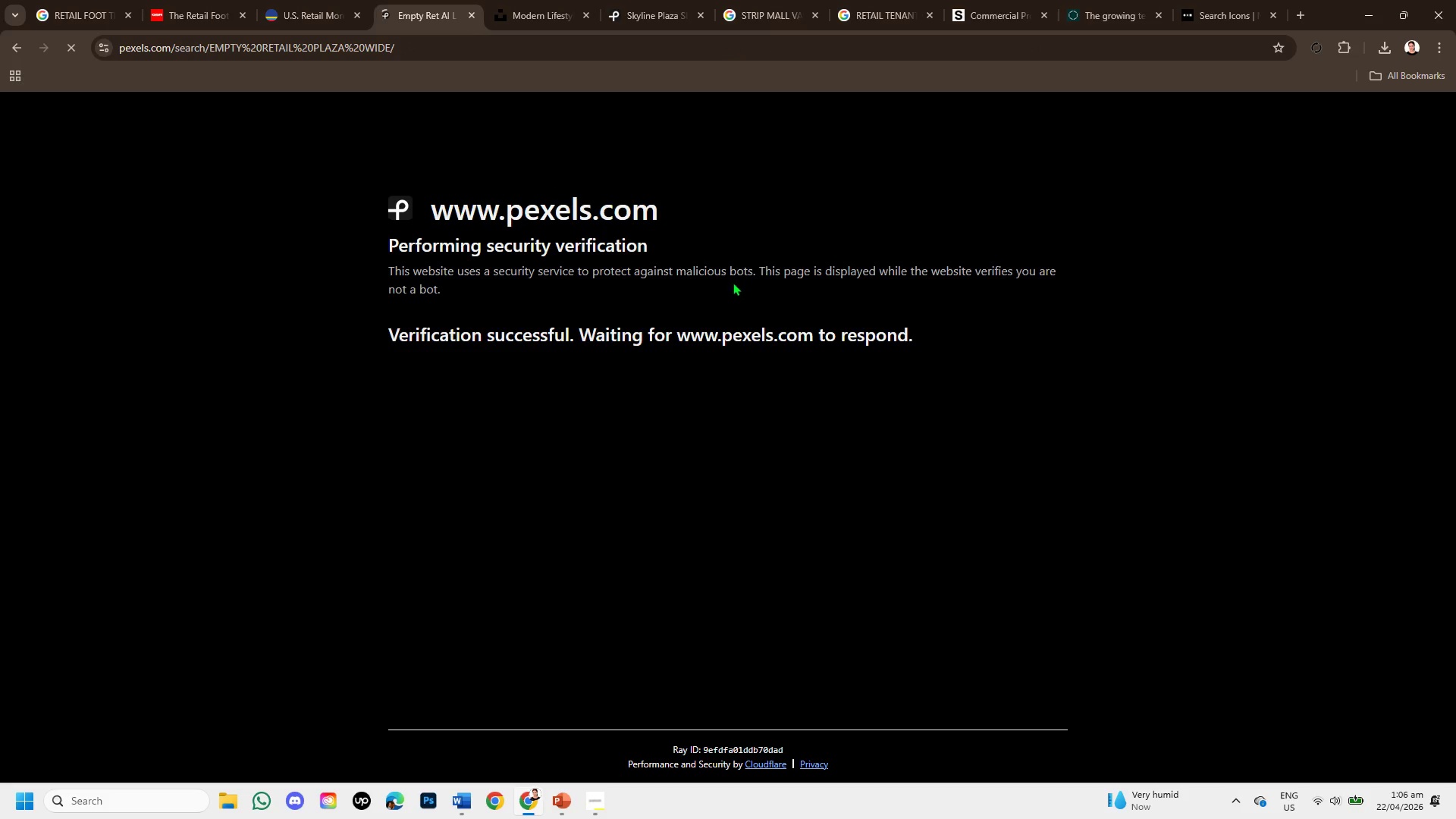 
wait(5.68)
 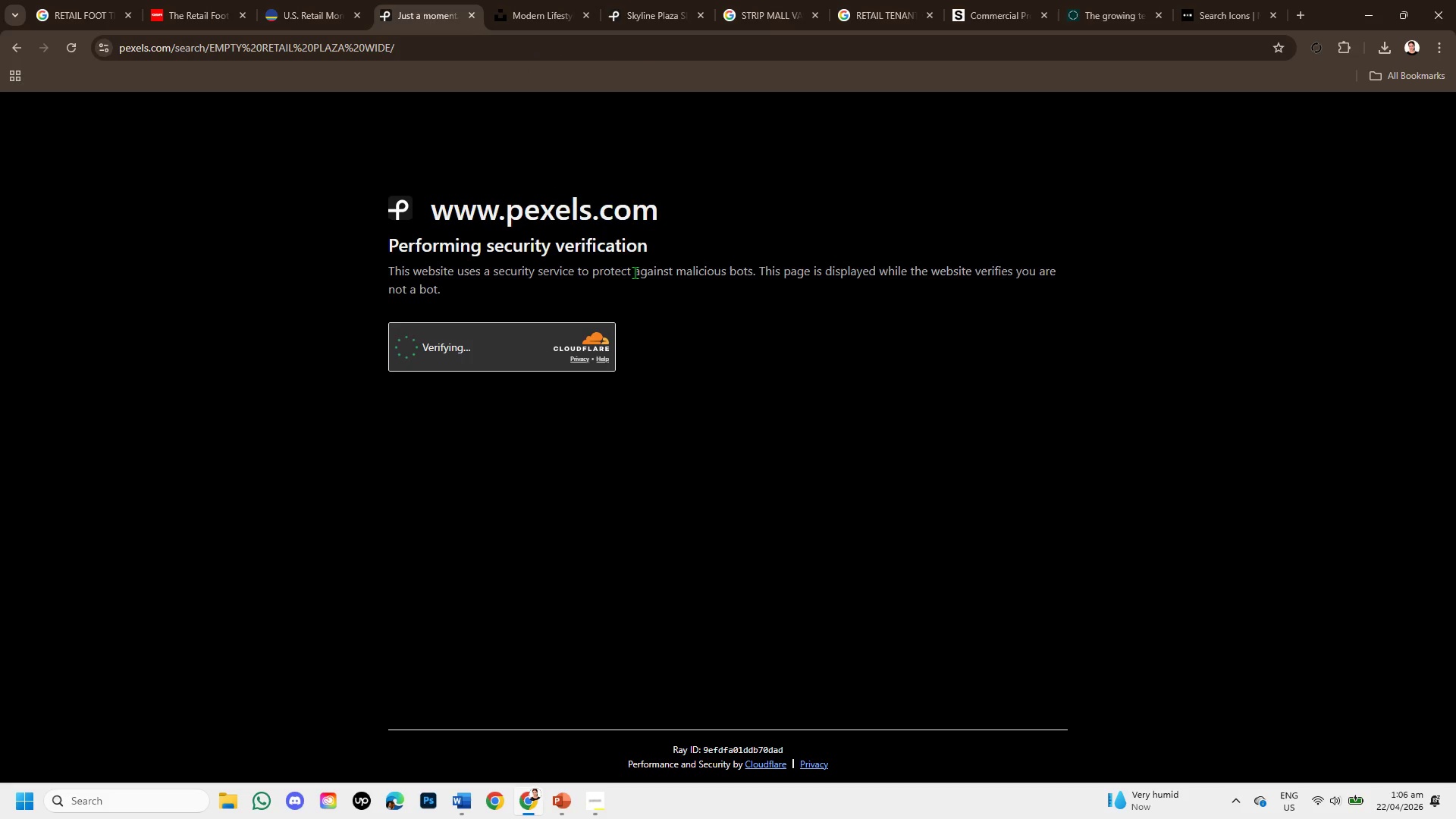 
scroll: coordinate [765, 490], scroll_direction: down, amount: 10.0
 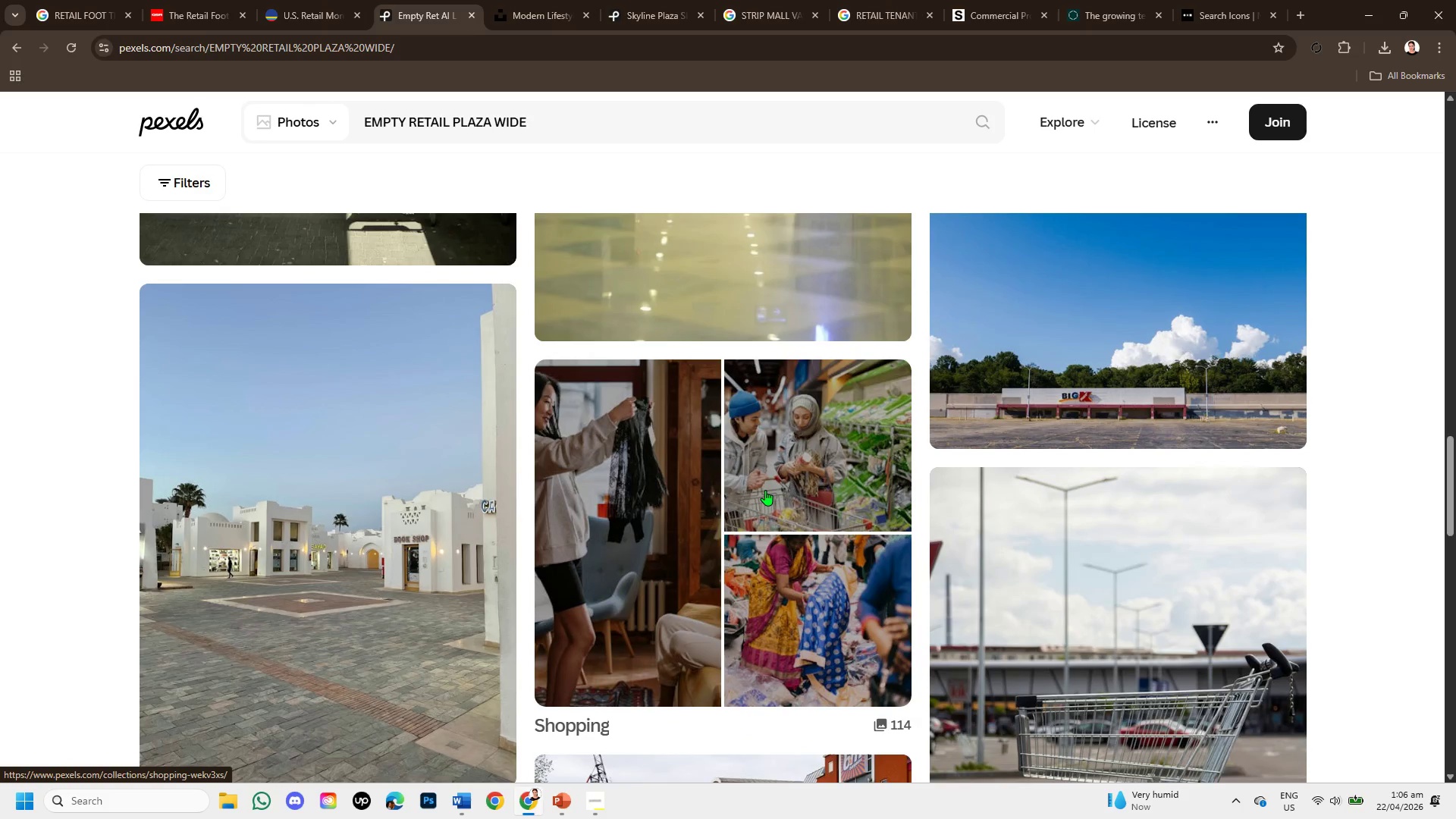 
scroll: coordinate [765, 490], scroll_direction: down, amount: 3.0
 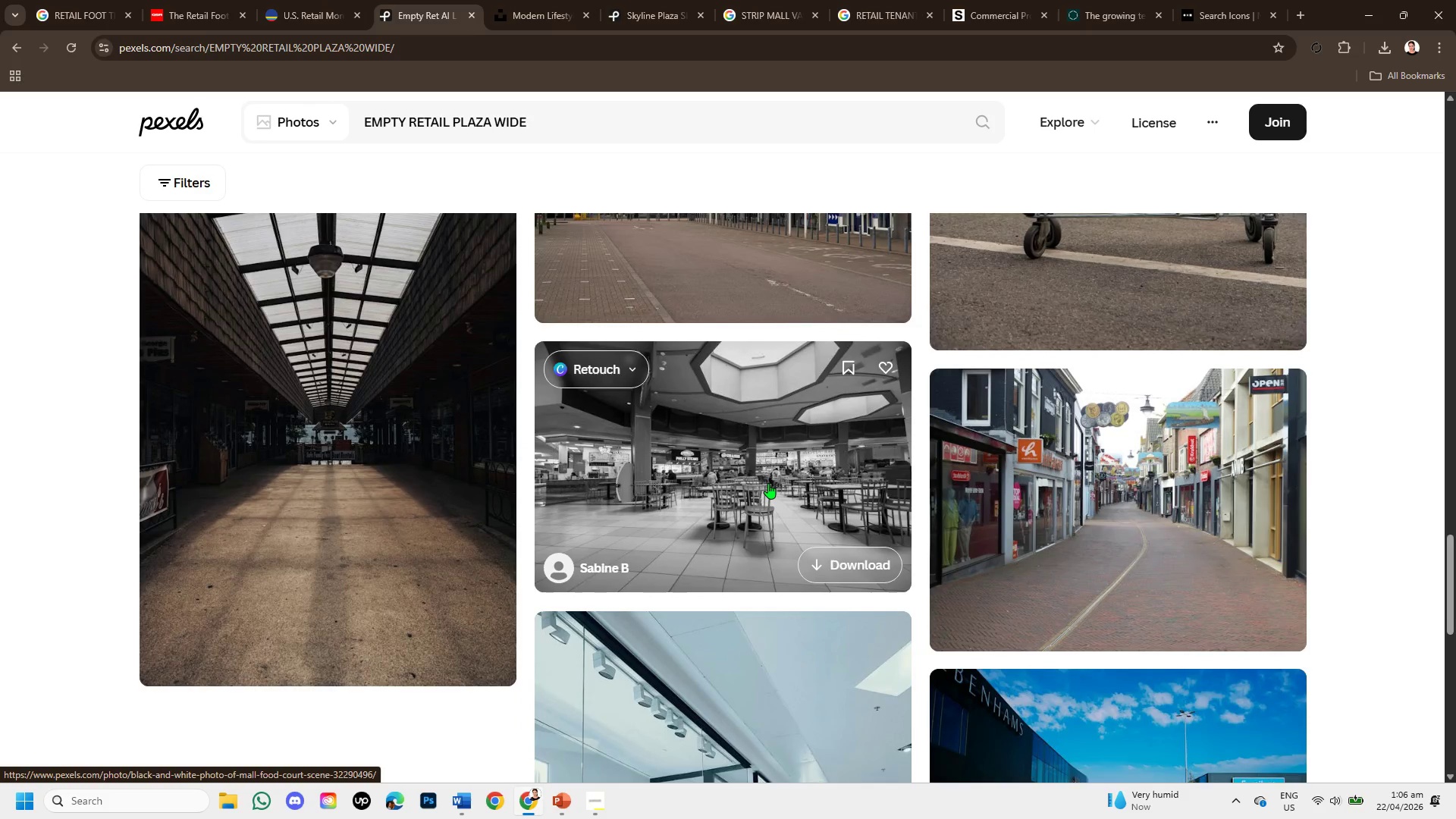 
scroll: coordinate [768, 483], scroll_direction: up, amount: 2.0
 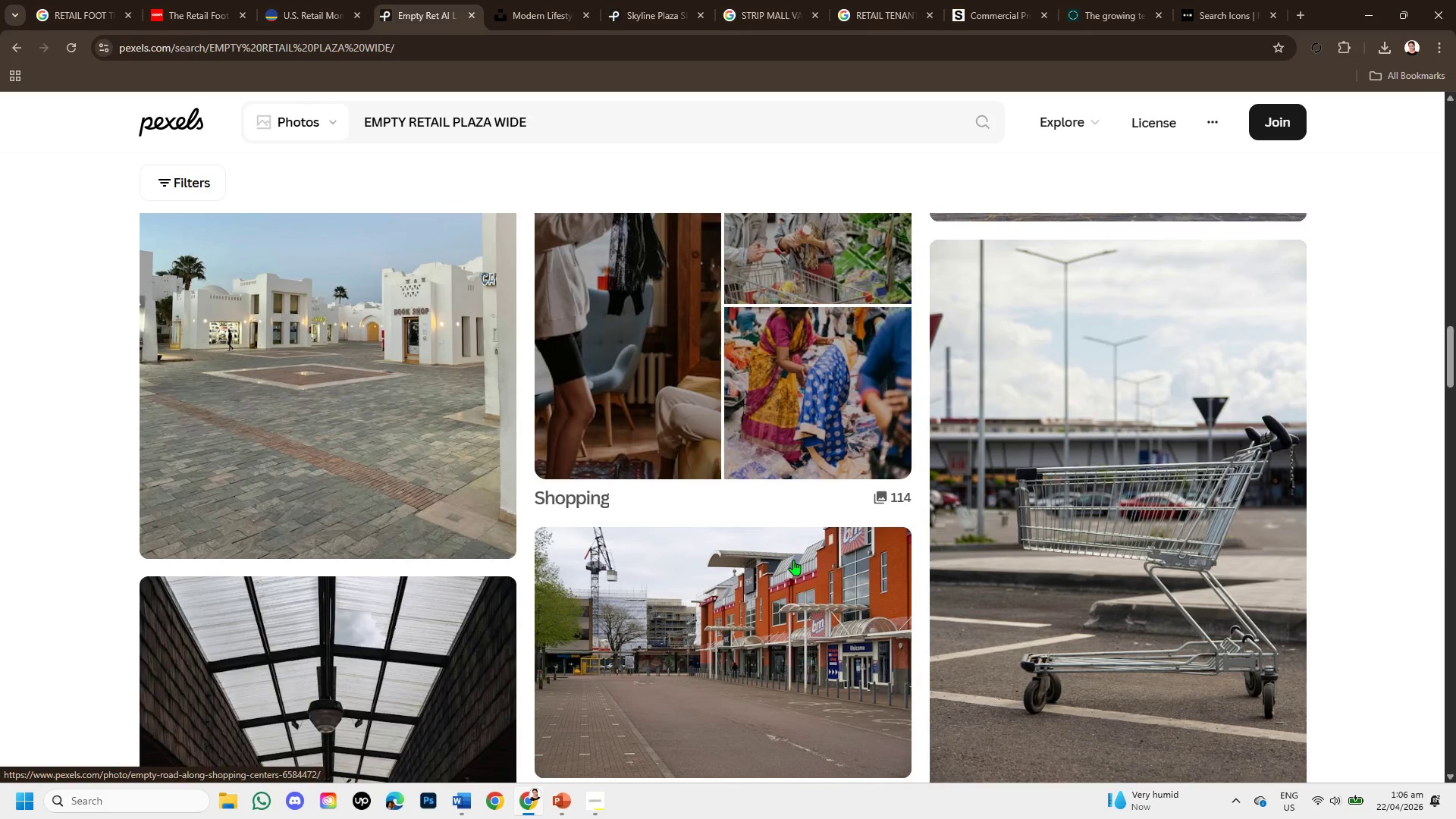 
scroll: coordinate [881, 452], scroll_direction: down, amount: 7.0
 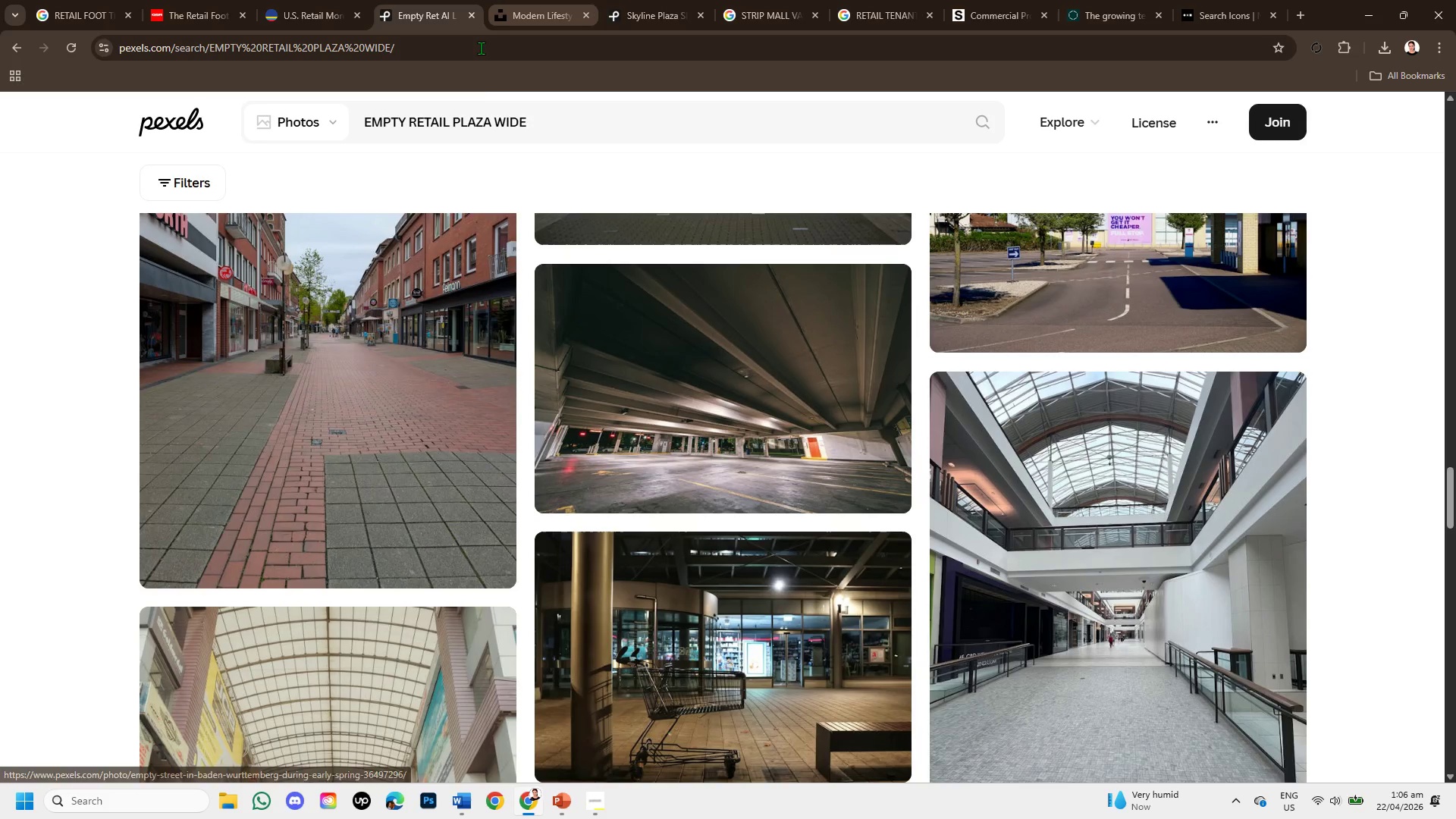 
left_click_drag(start_coordinate=[546, 127], to_coordinate=[334, 121])
 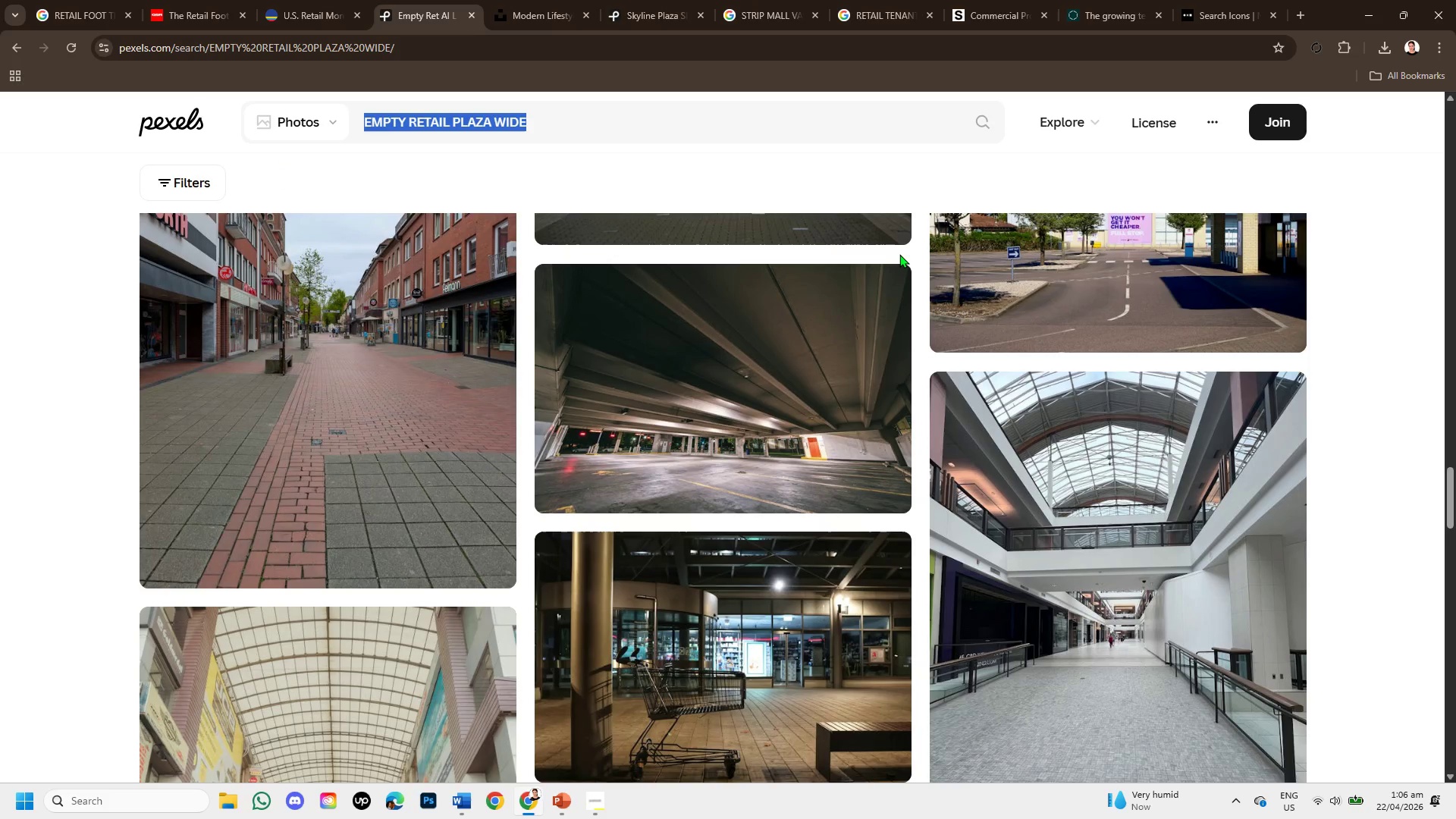 
key(Control+C)
 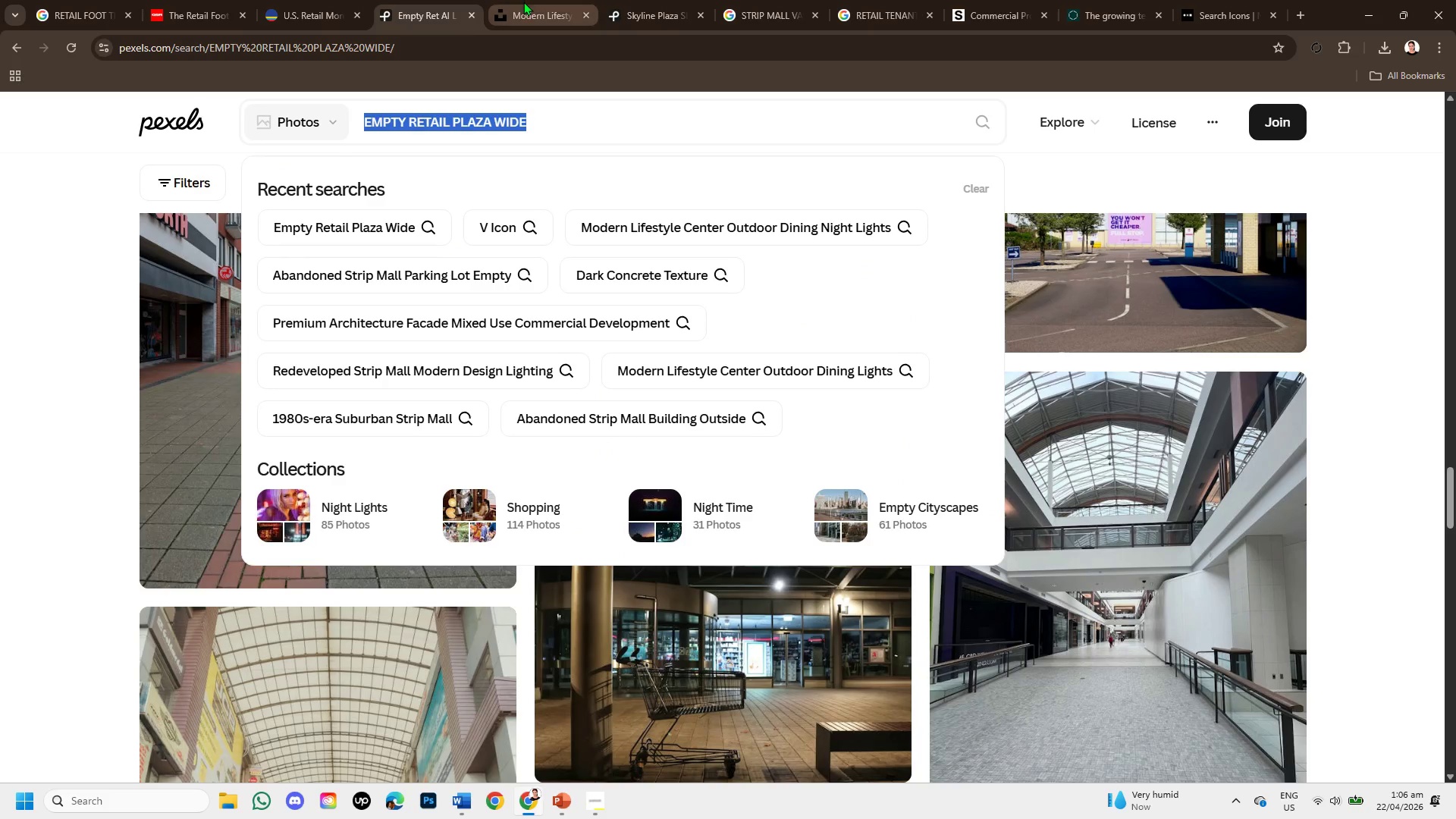 
left_click([523, 2])
 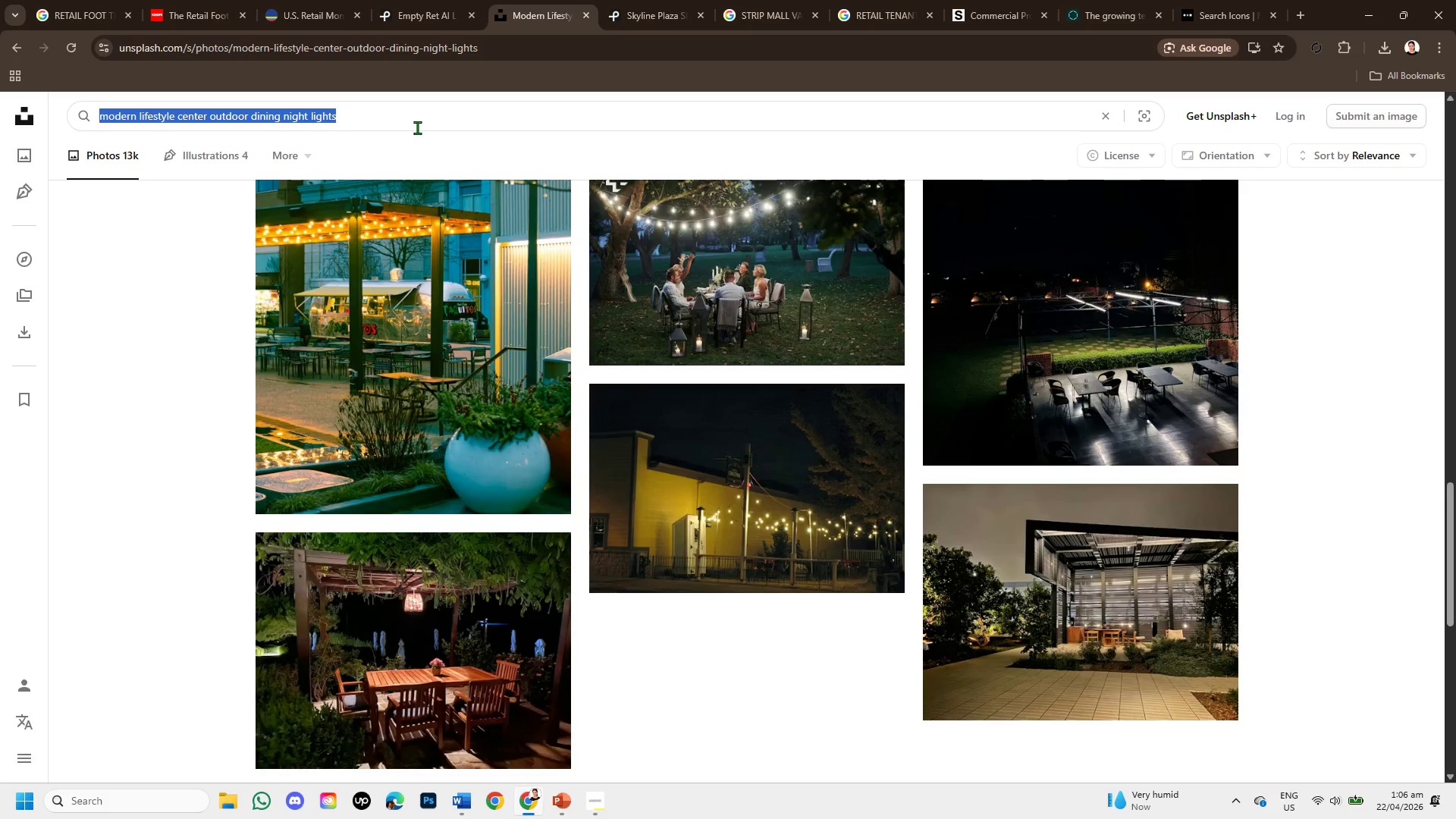 
key(Control+Backspace)
 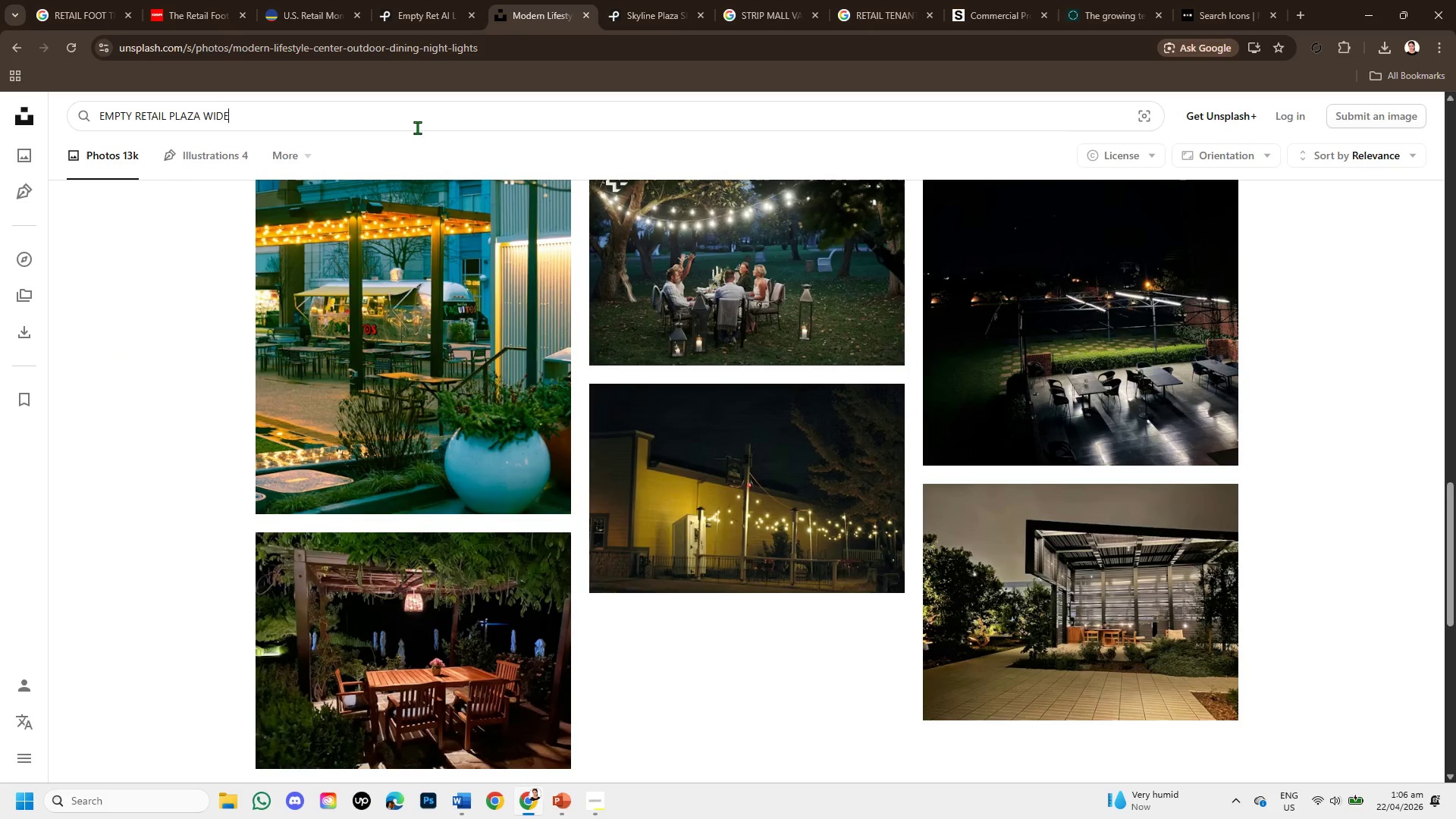 
key(Control+V)
 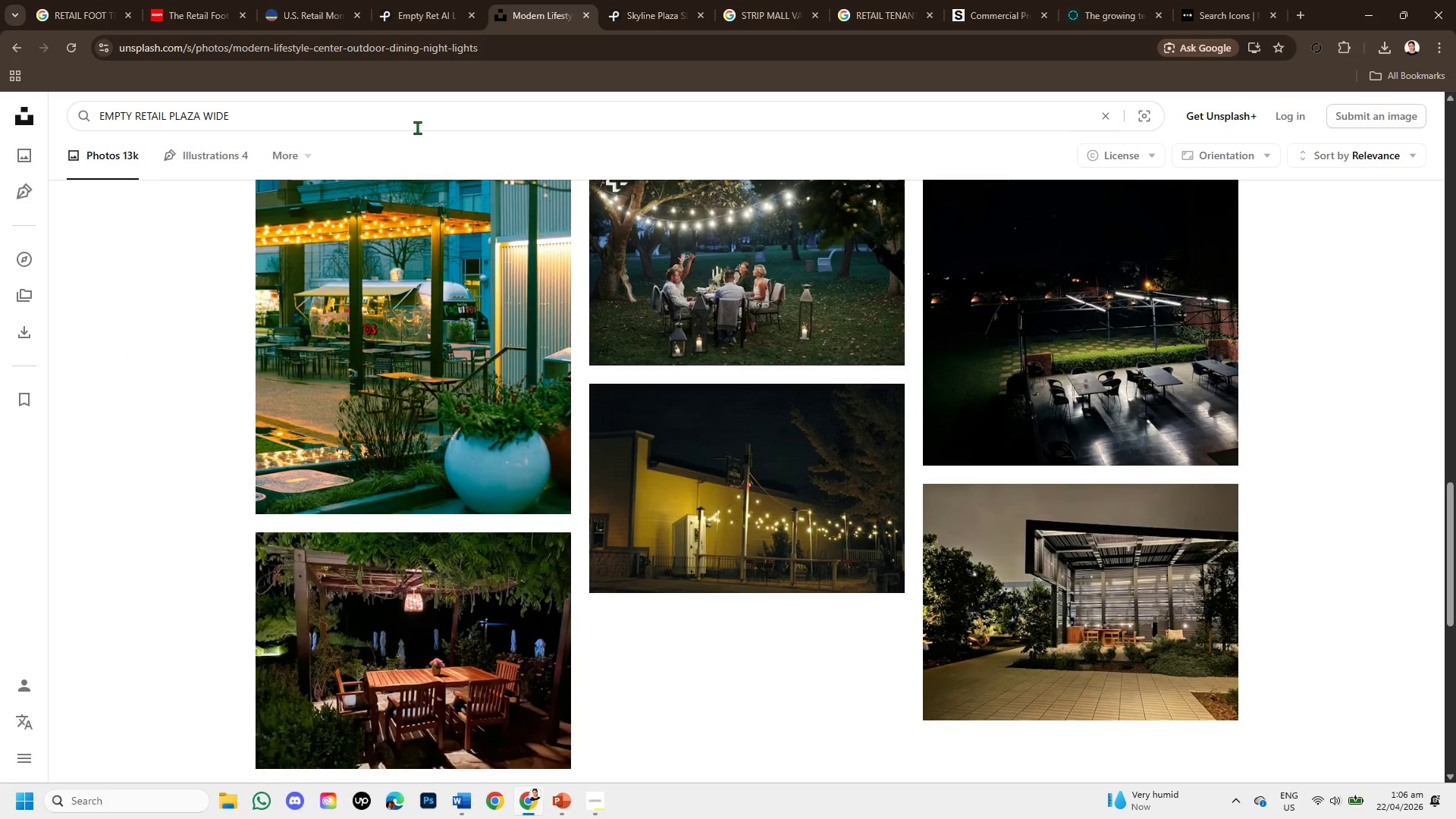 
key(Enter)
 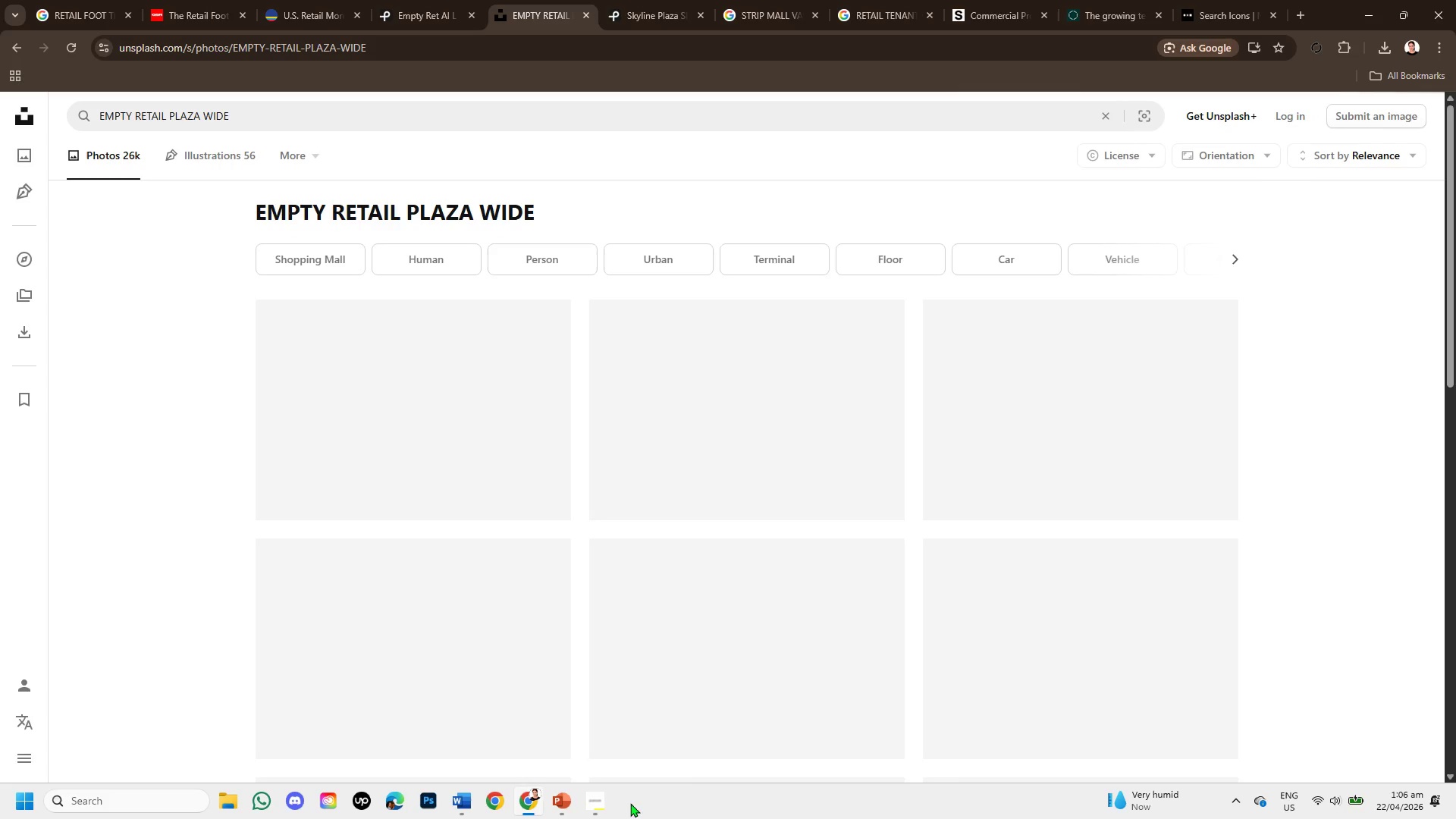 
left_click([598, 801])